 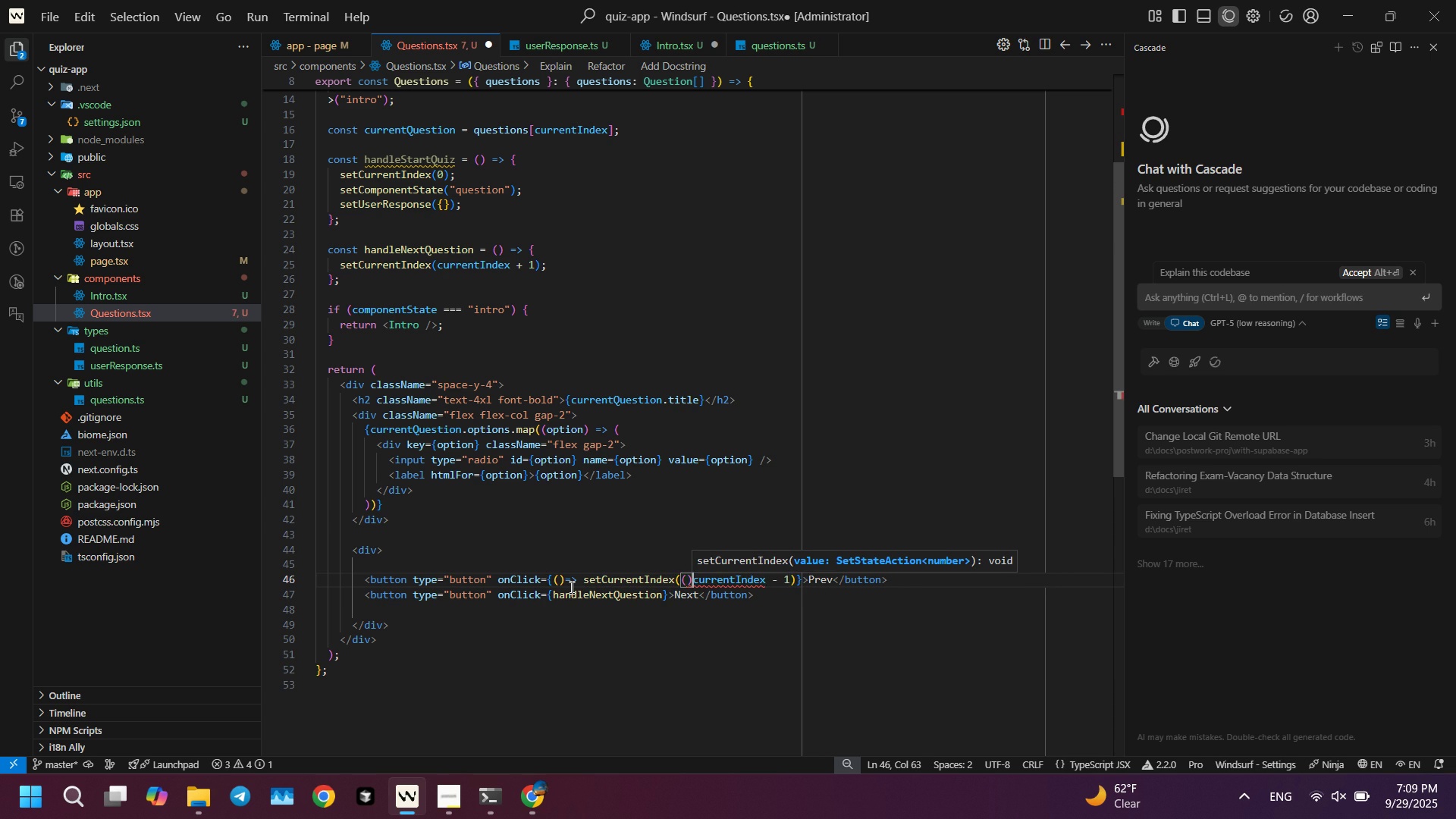 
key(ArrowLeft)
 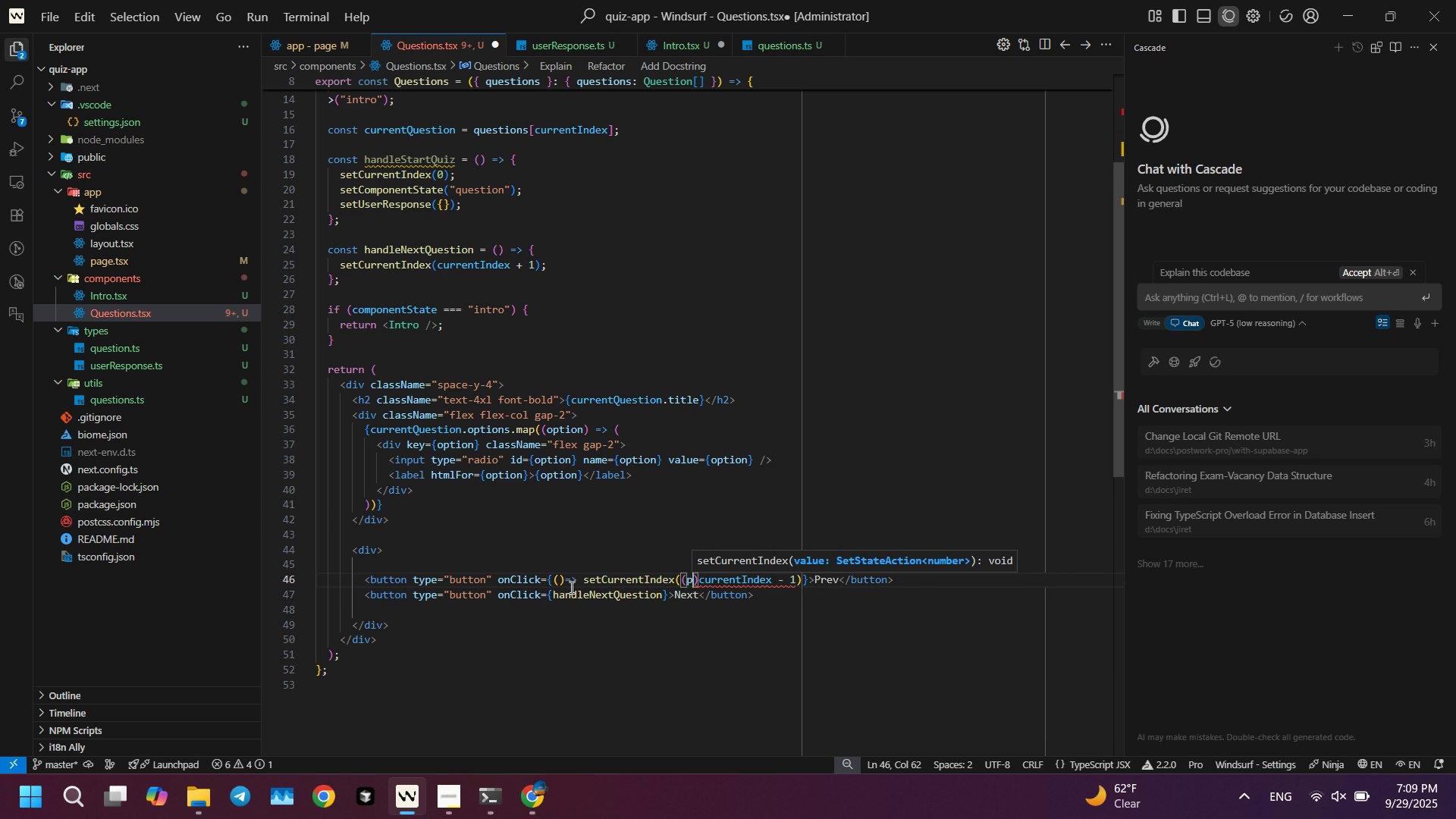 
key(P)
 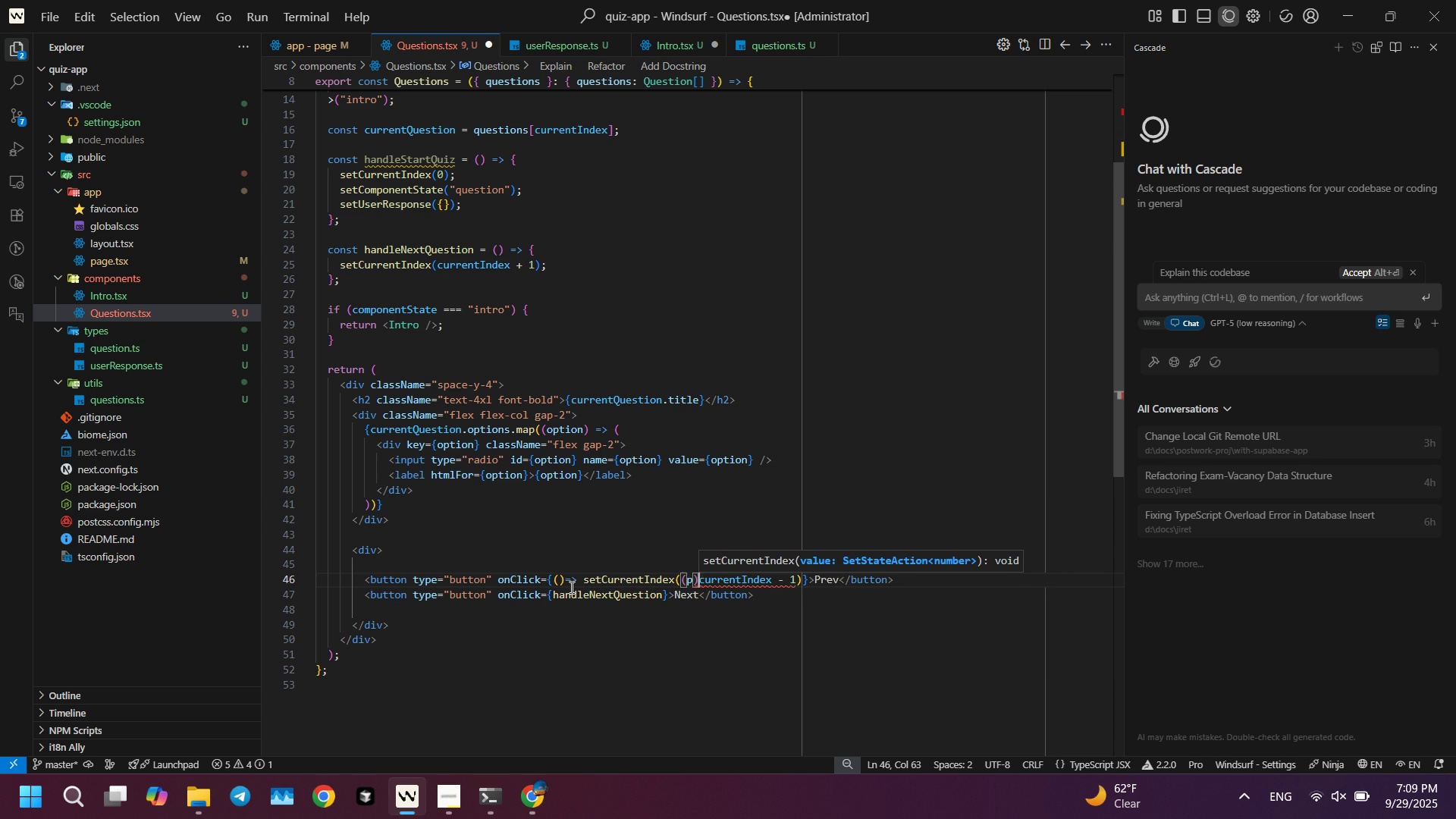 
key(ArrowRight)
 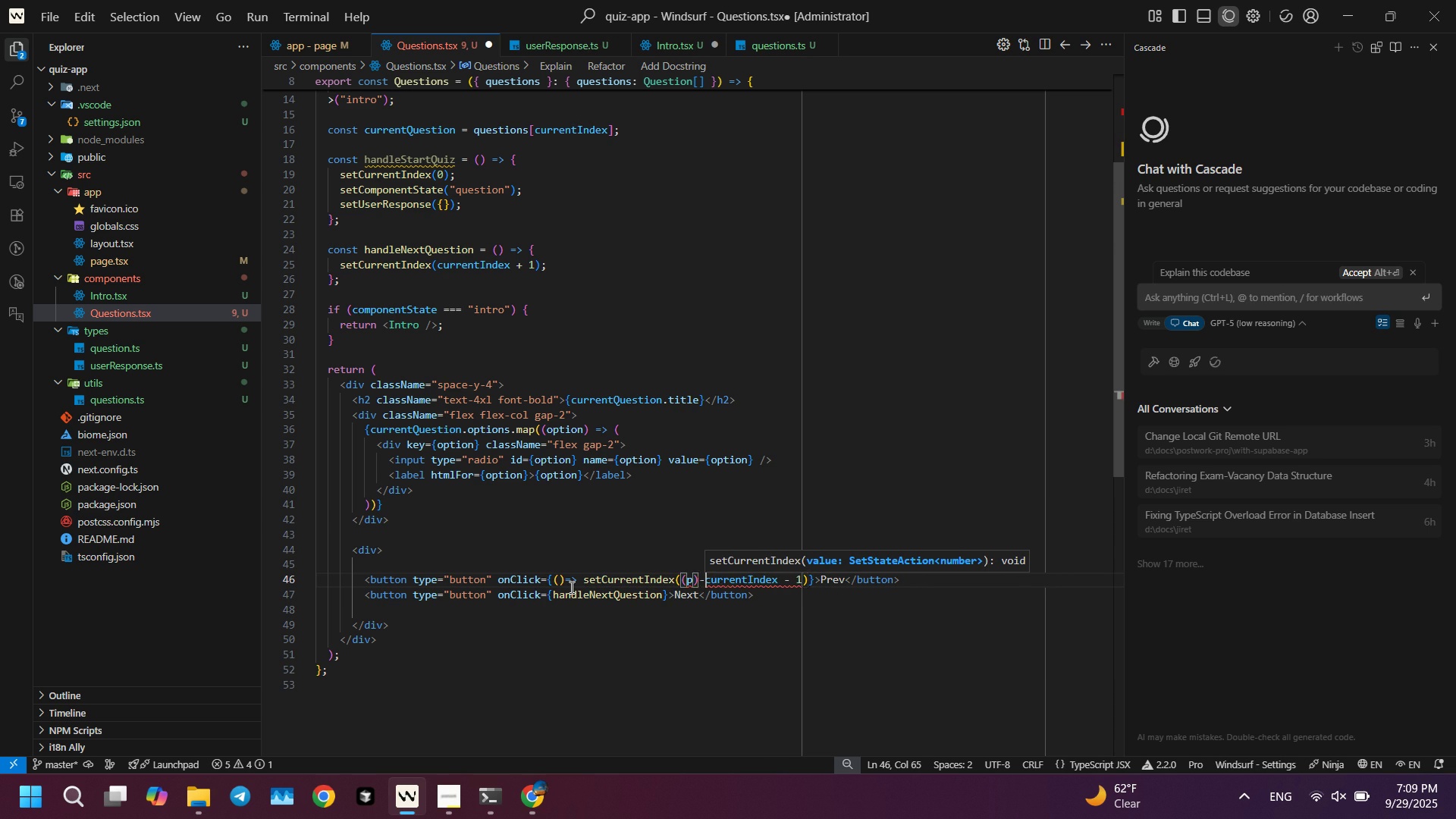 
key(Minus)